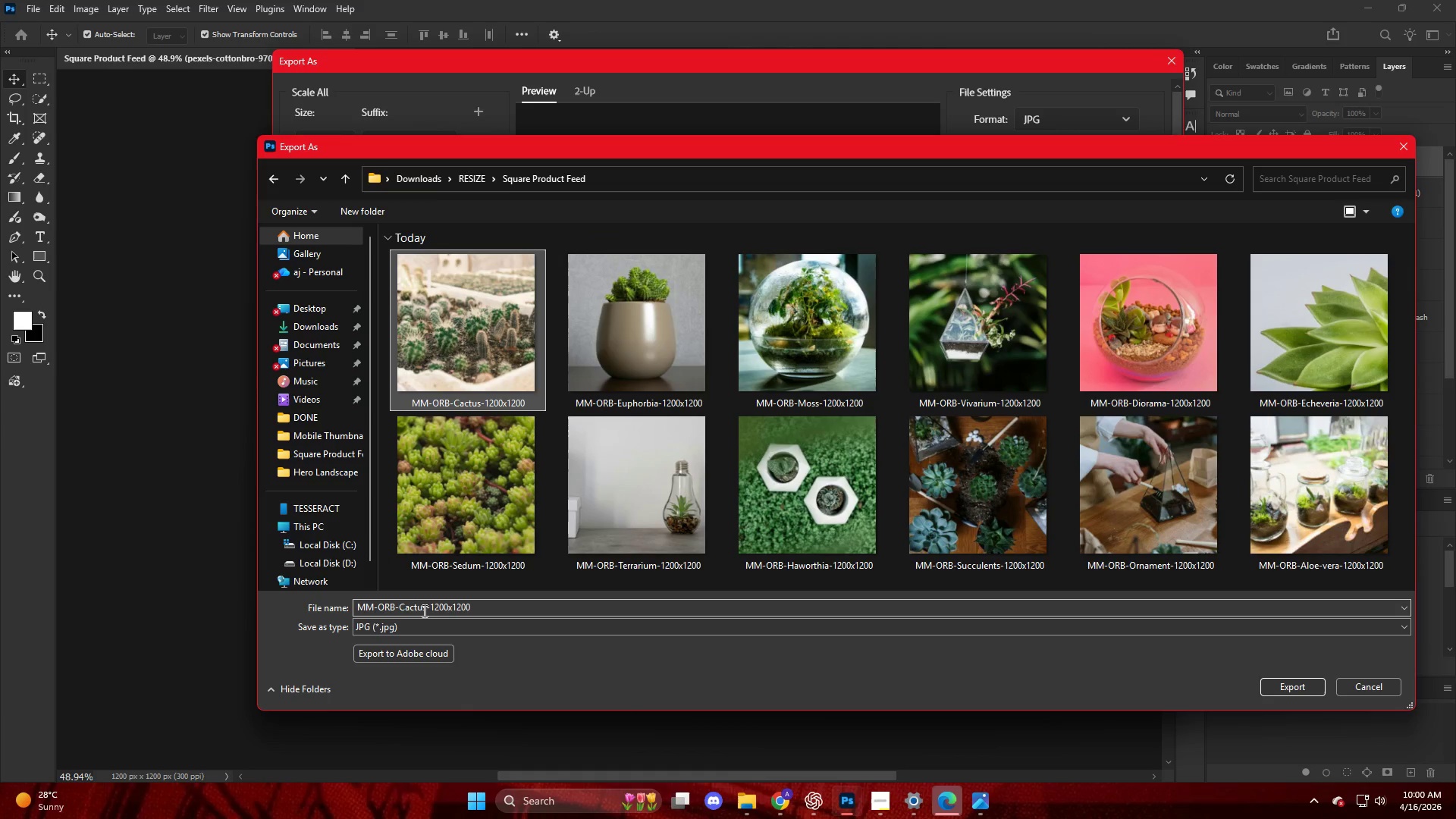 
double_click([424, 610])
 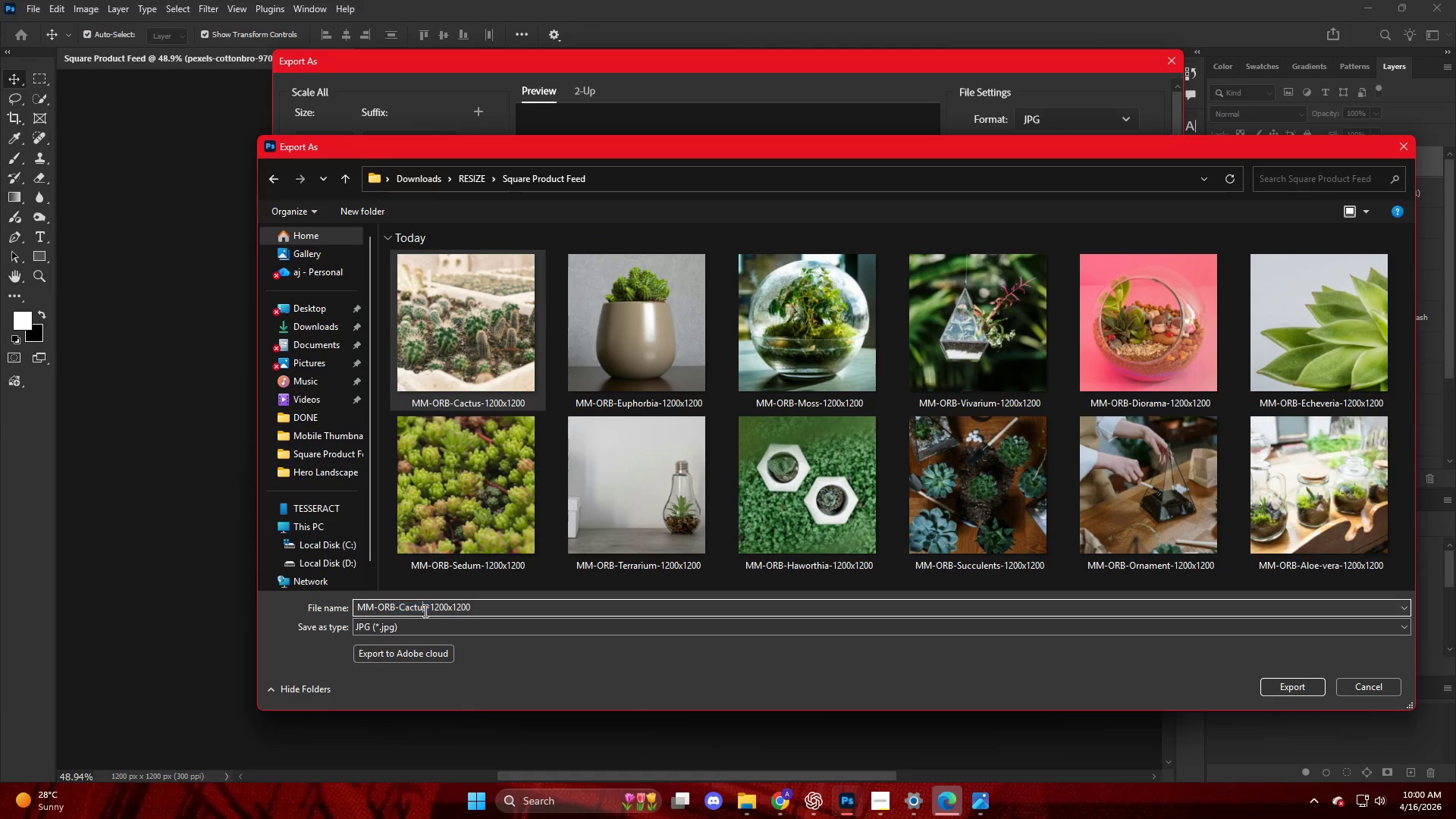 
triple_click([424, 610])
 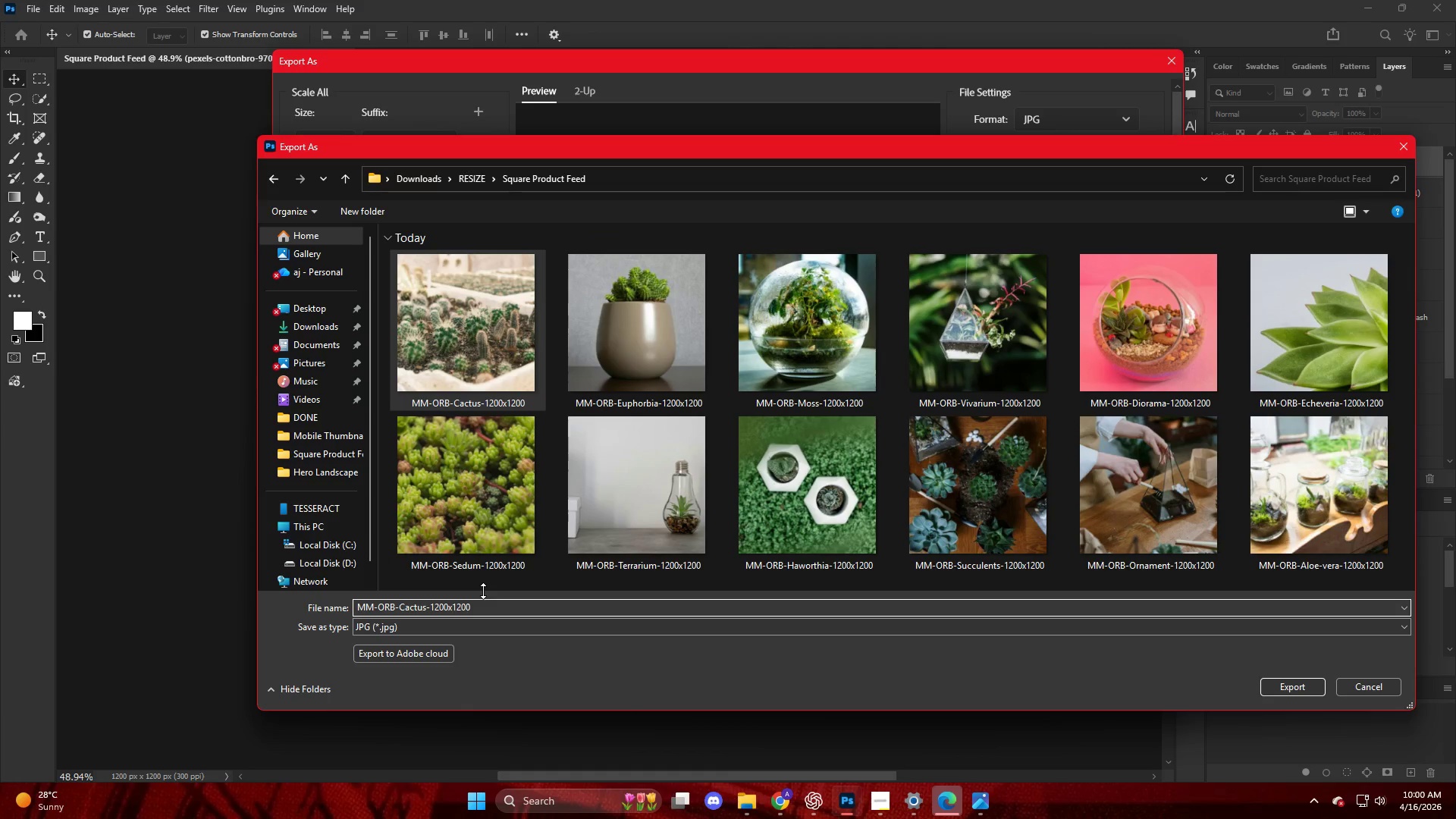 
key(ArrowRight)
 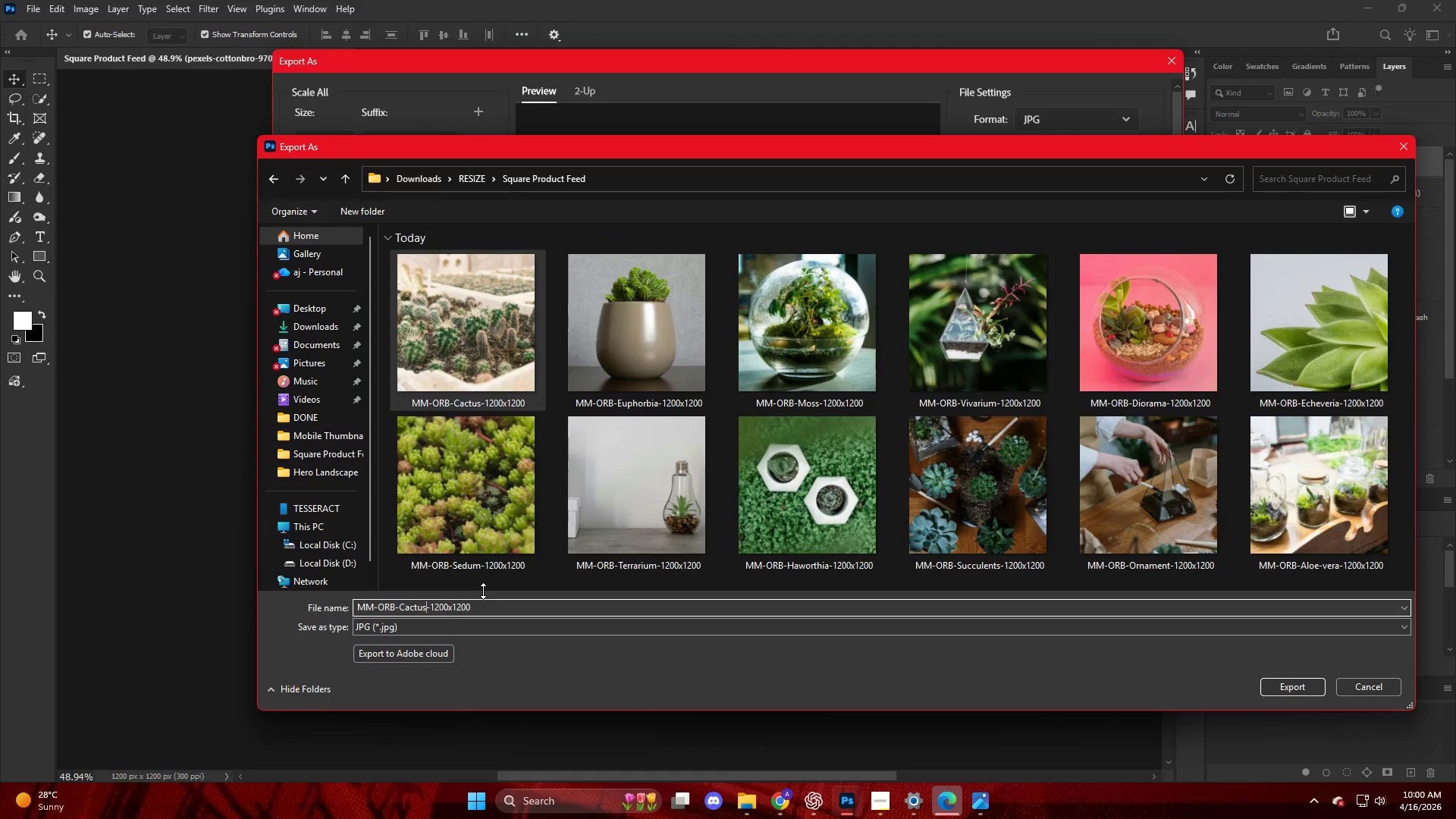 
key(Backspace)
key(Backspace)
key(Backspace)
key(Backspace)
key(Backspace)
key(Backspace)
type(Fern)
 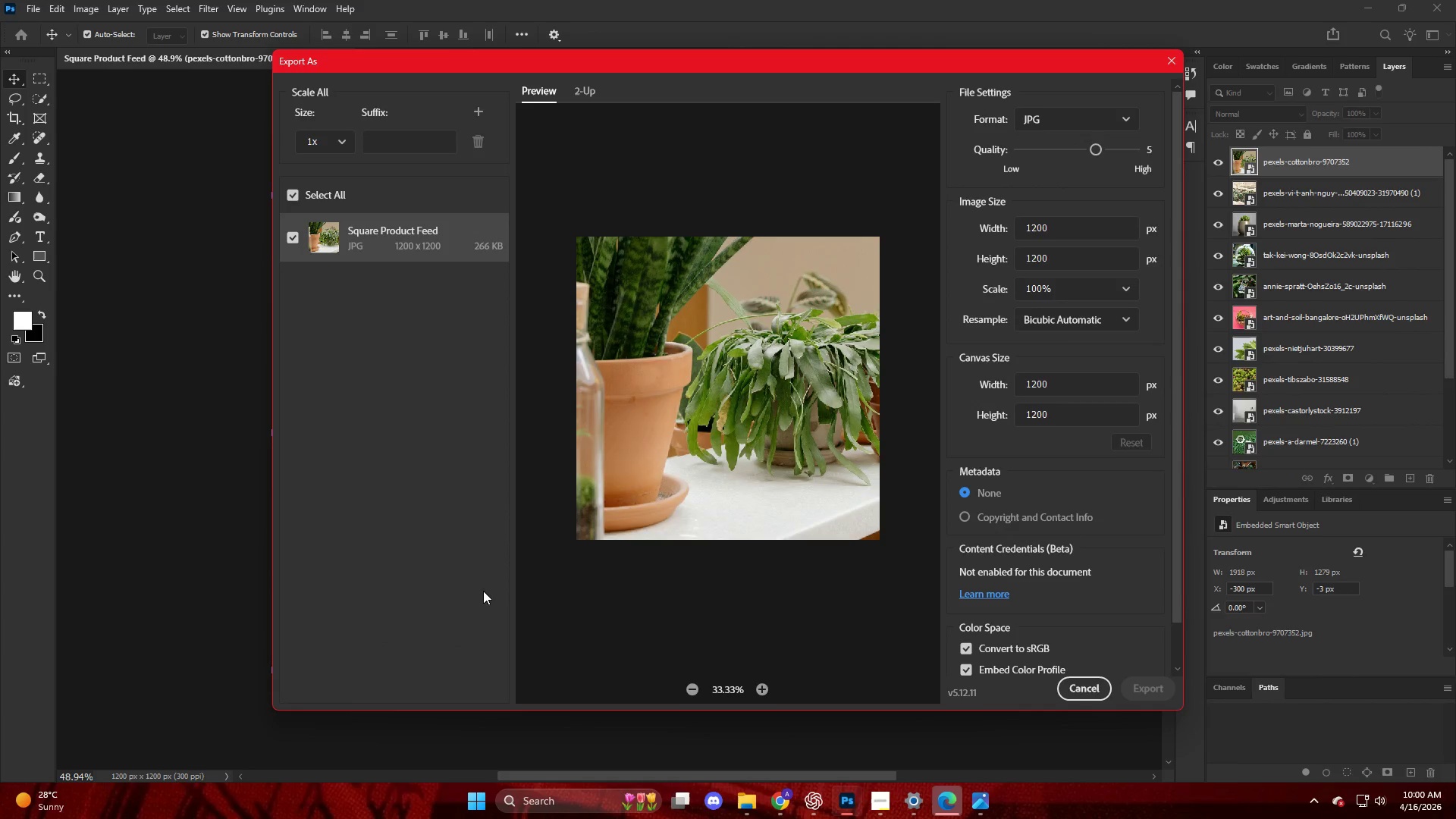 
 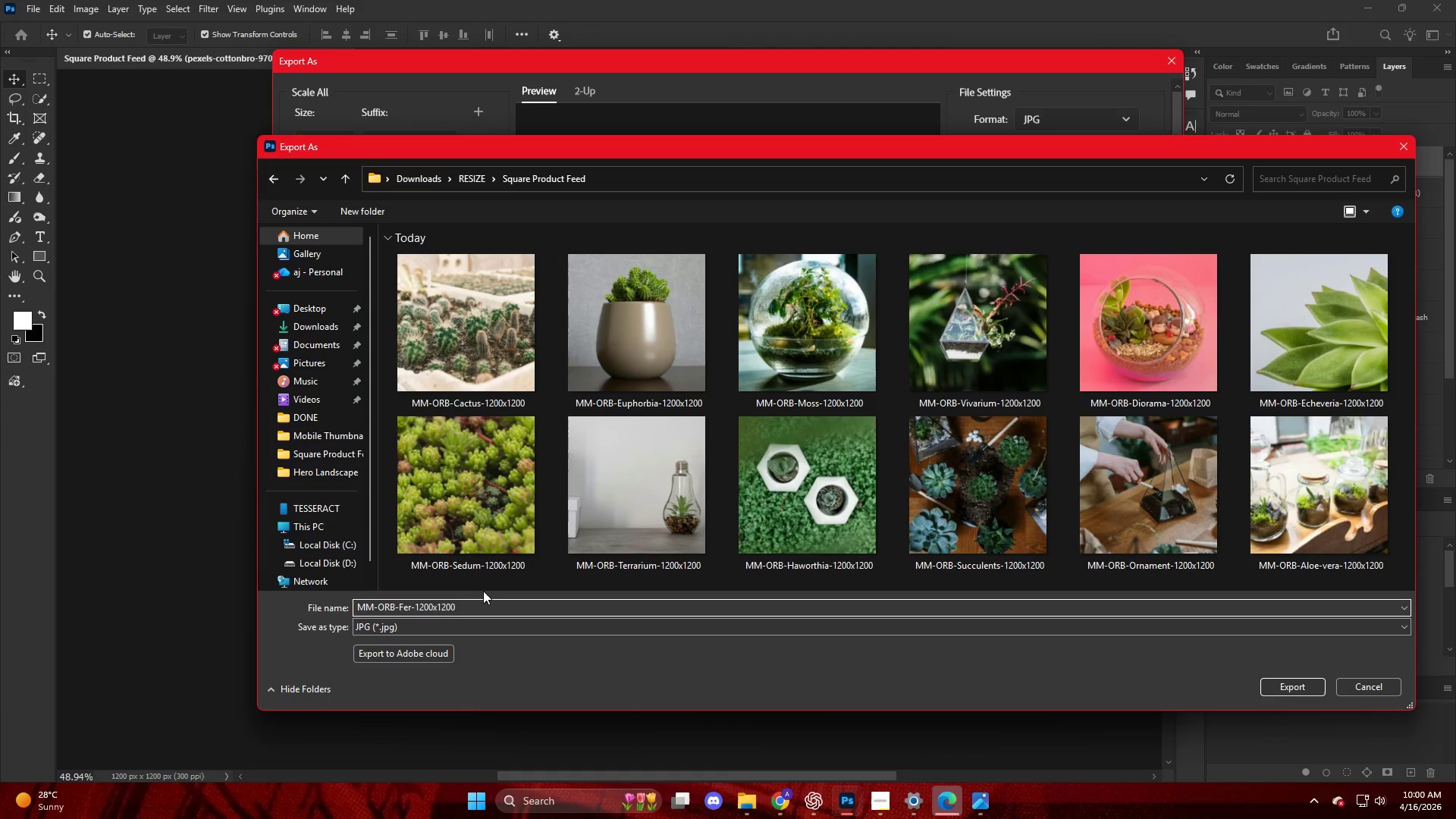 
key(Enter)
 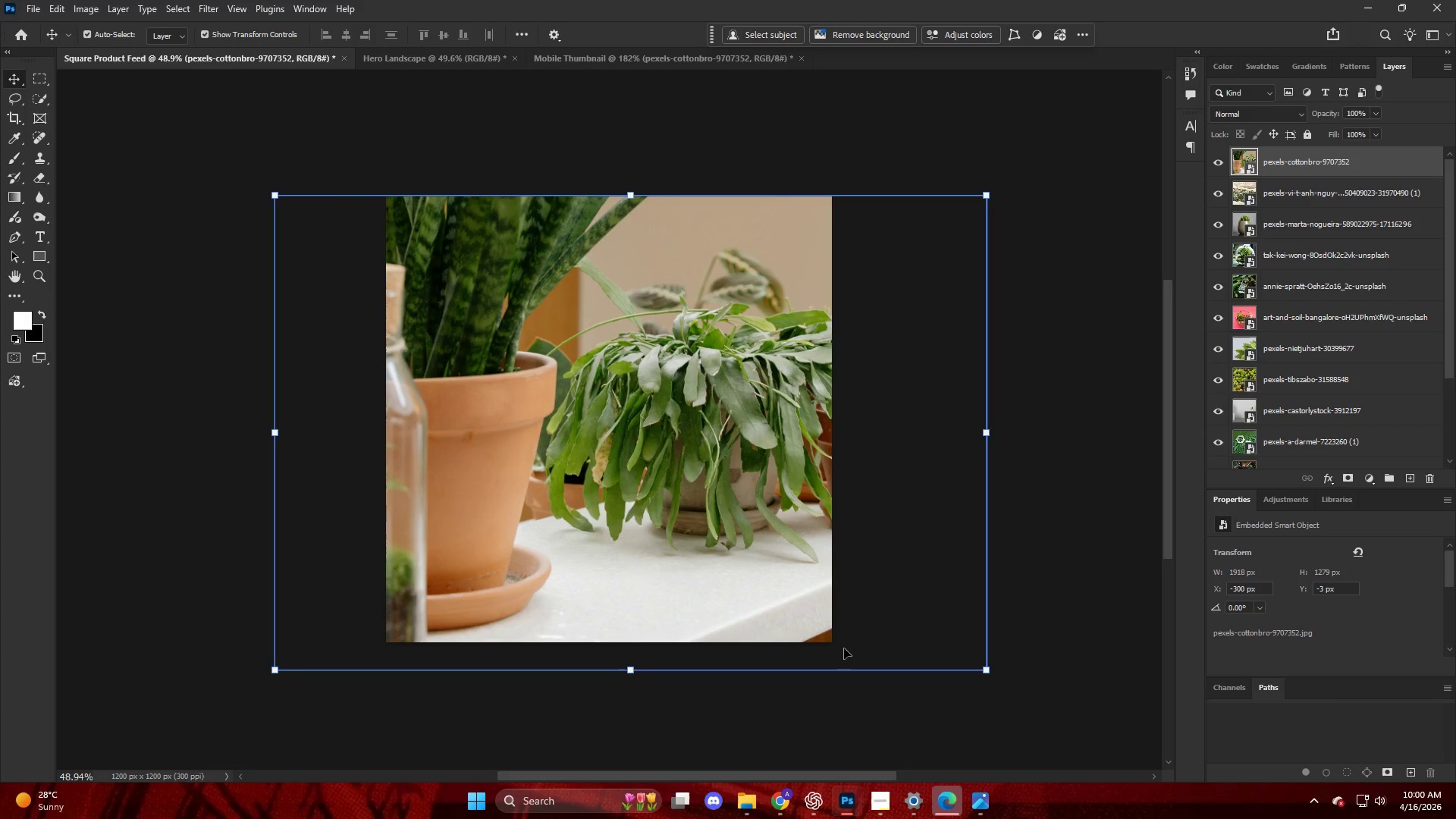 
left_click([875, 810])